 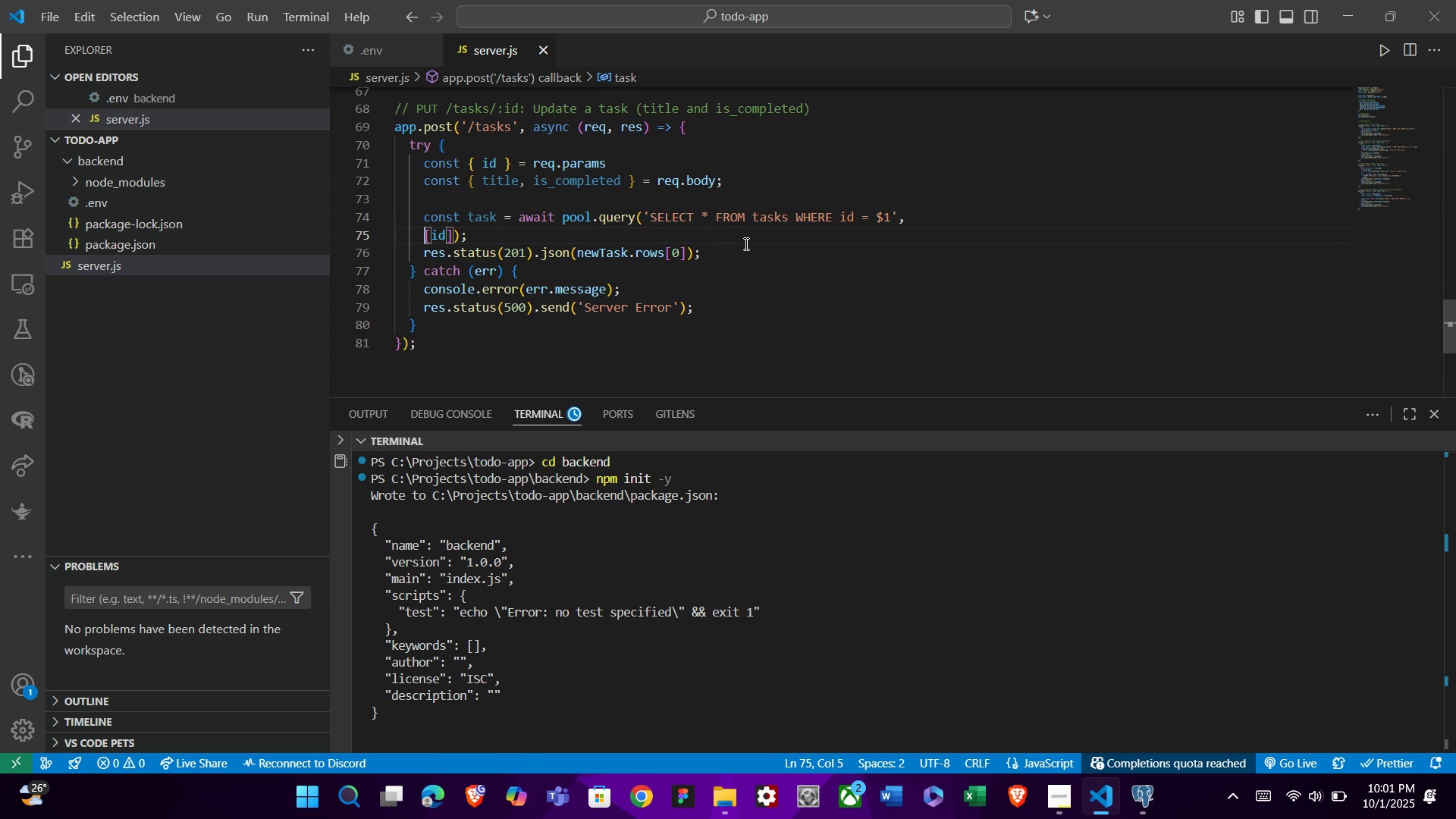 
key(Backspace)
 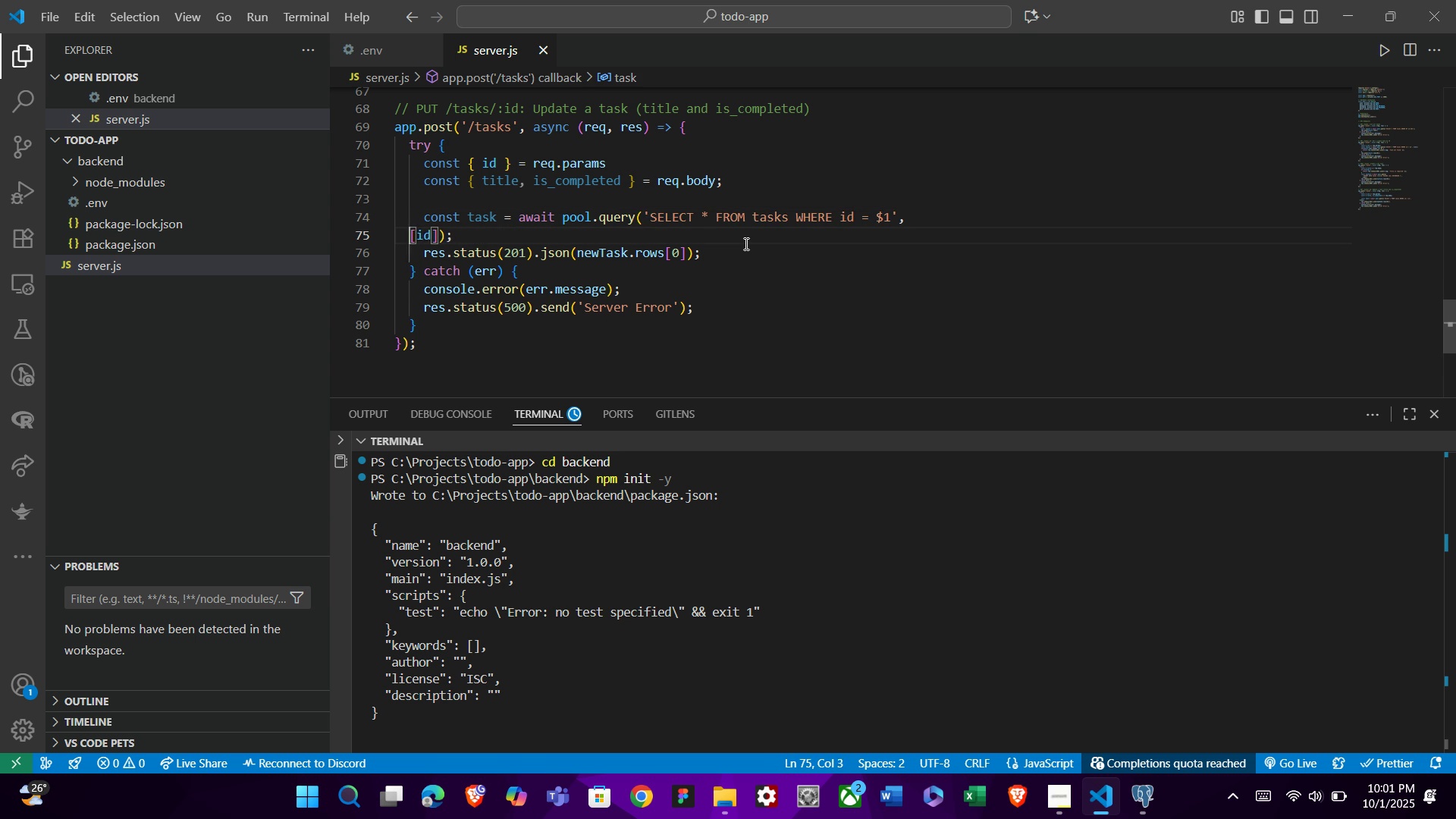 
key(Backspace)
 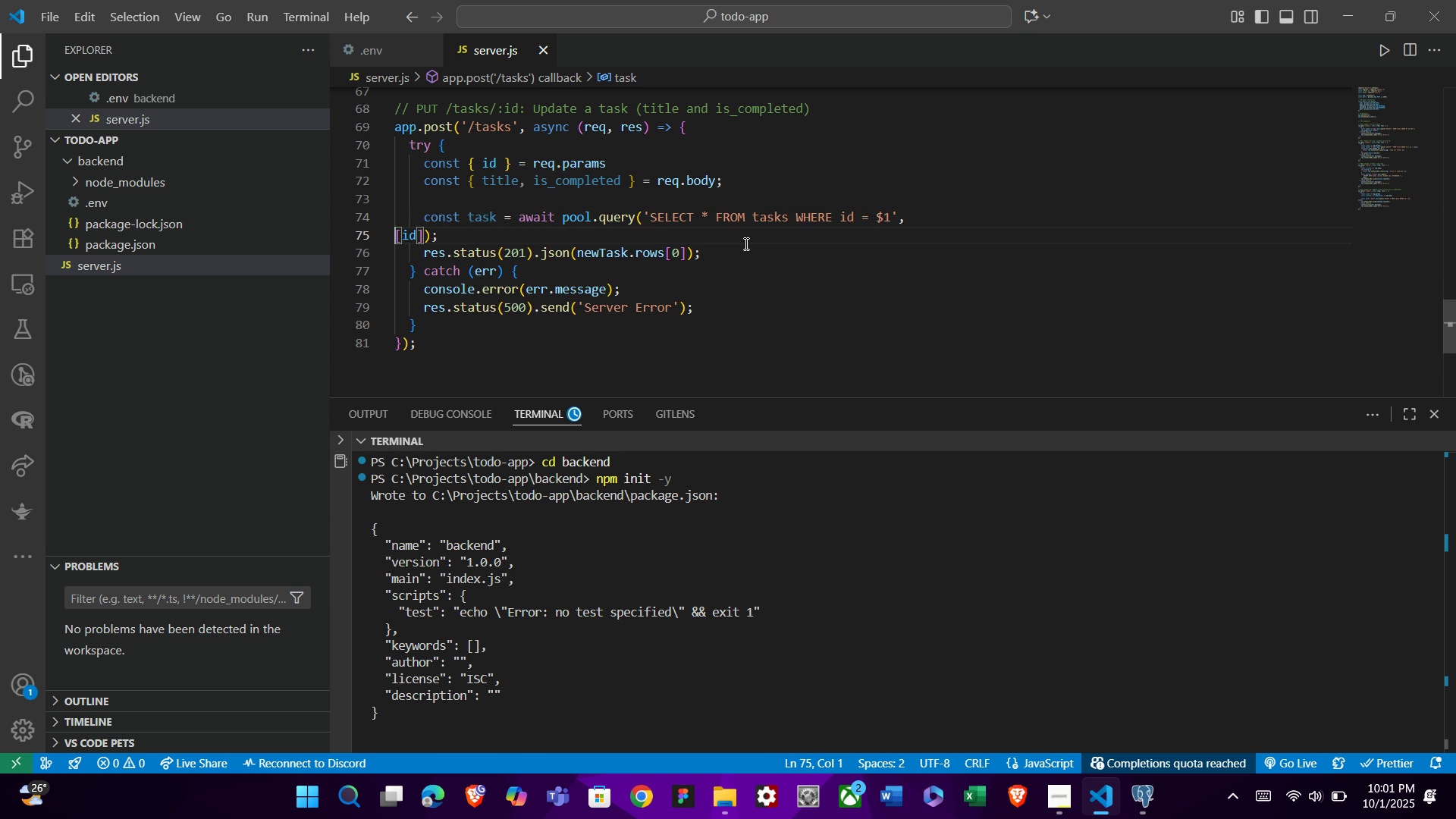 
key(Backspace)
 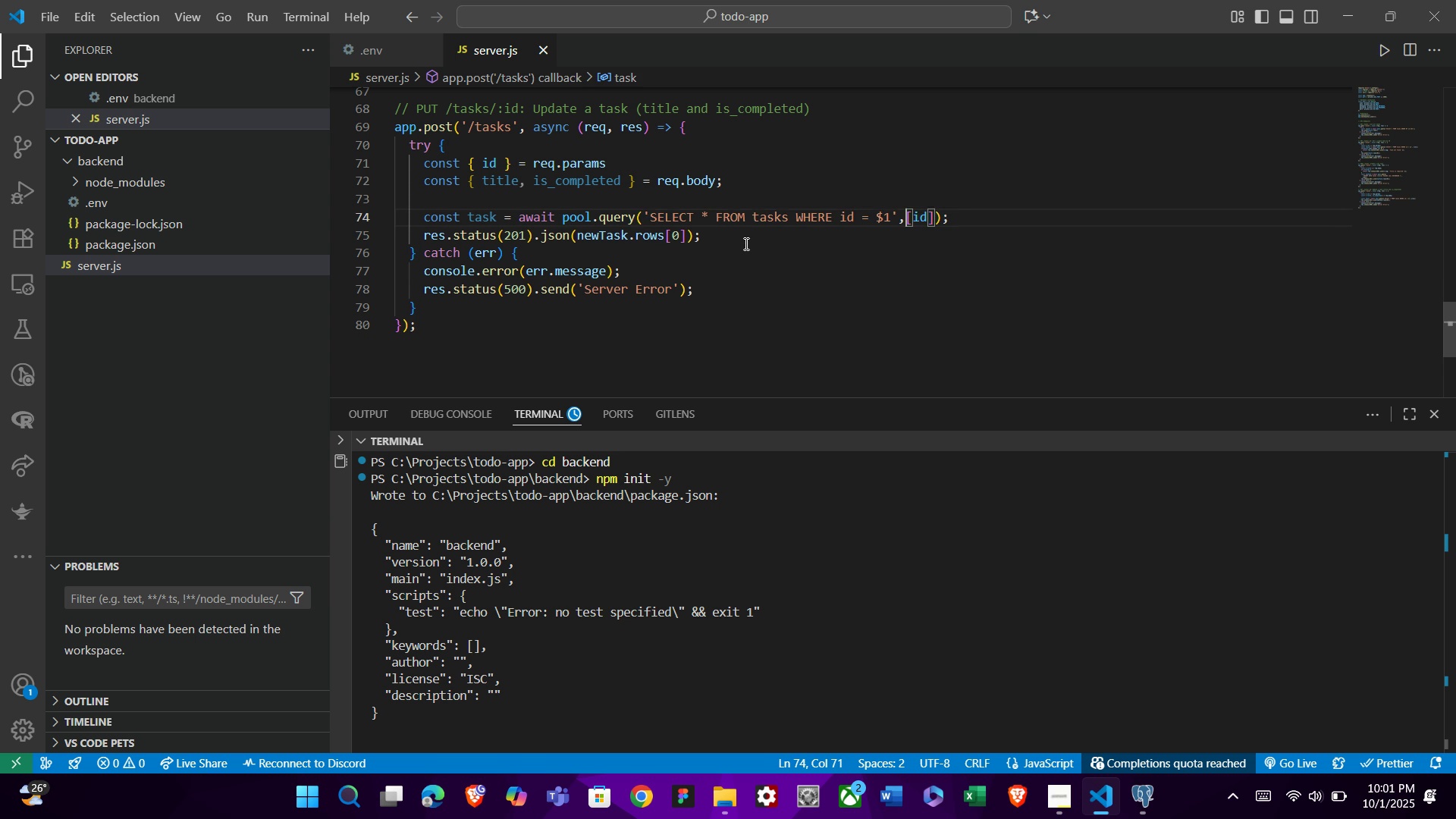 
key(Backspace)
 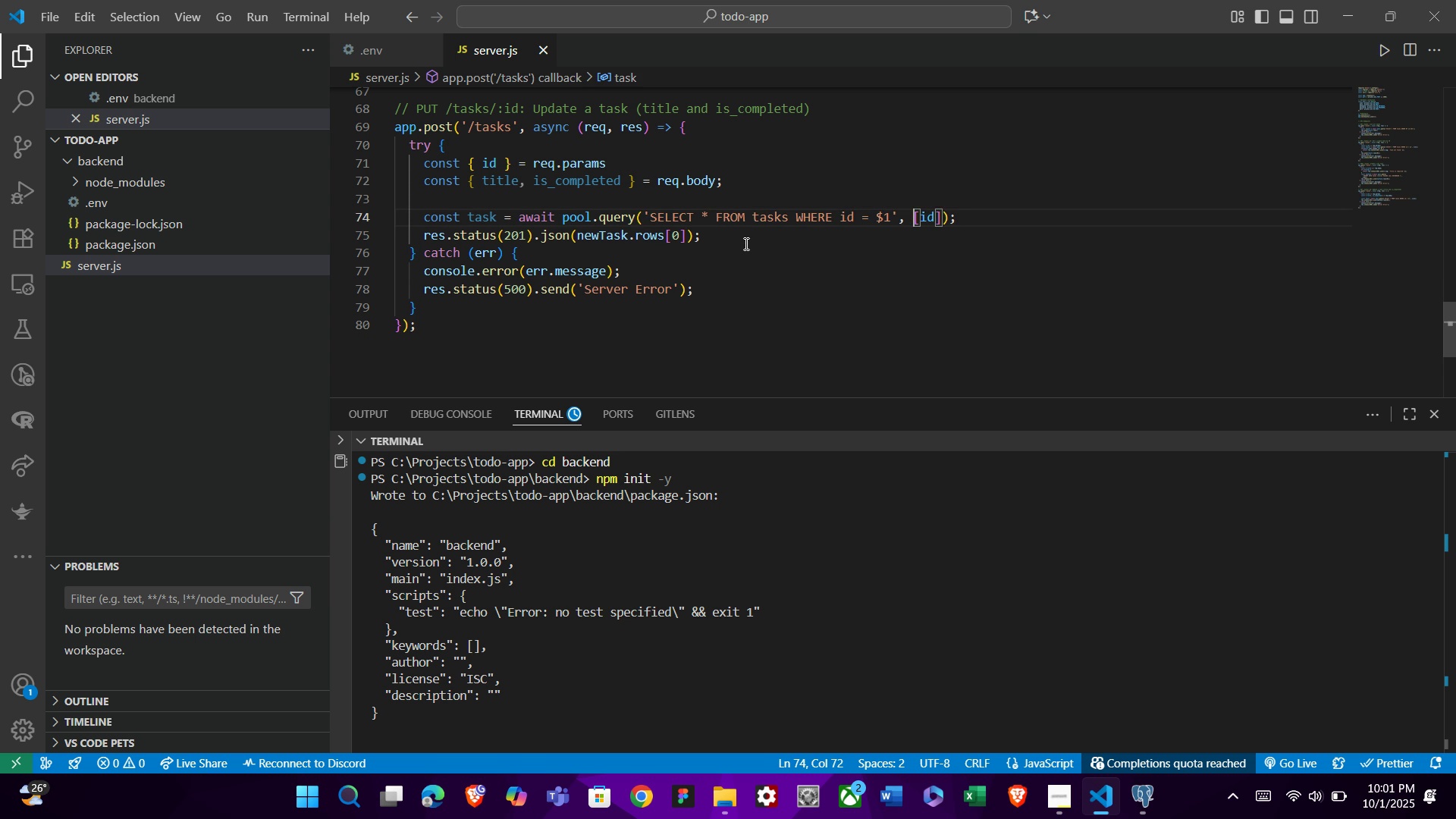 
key(Space)
 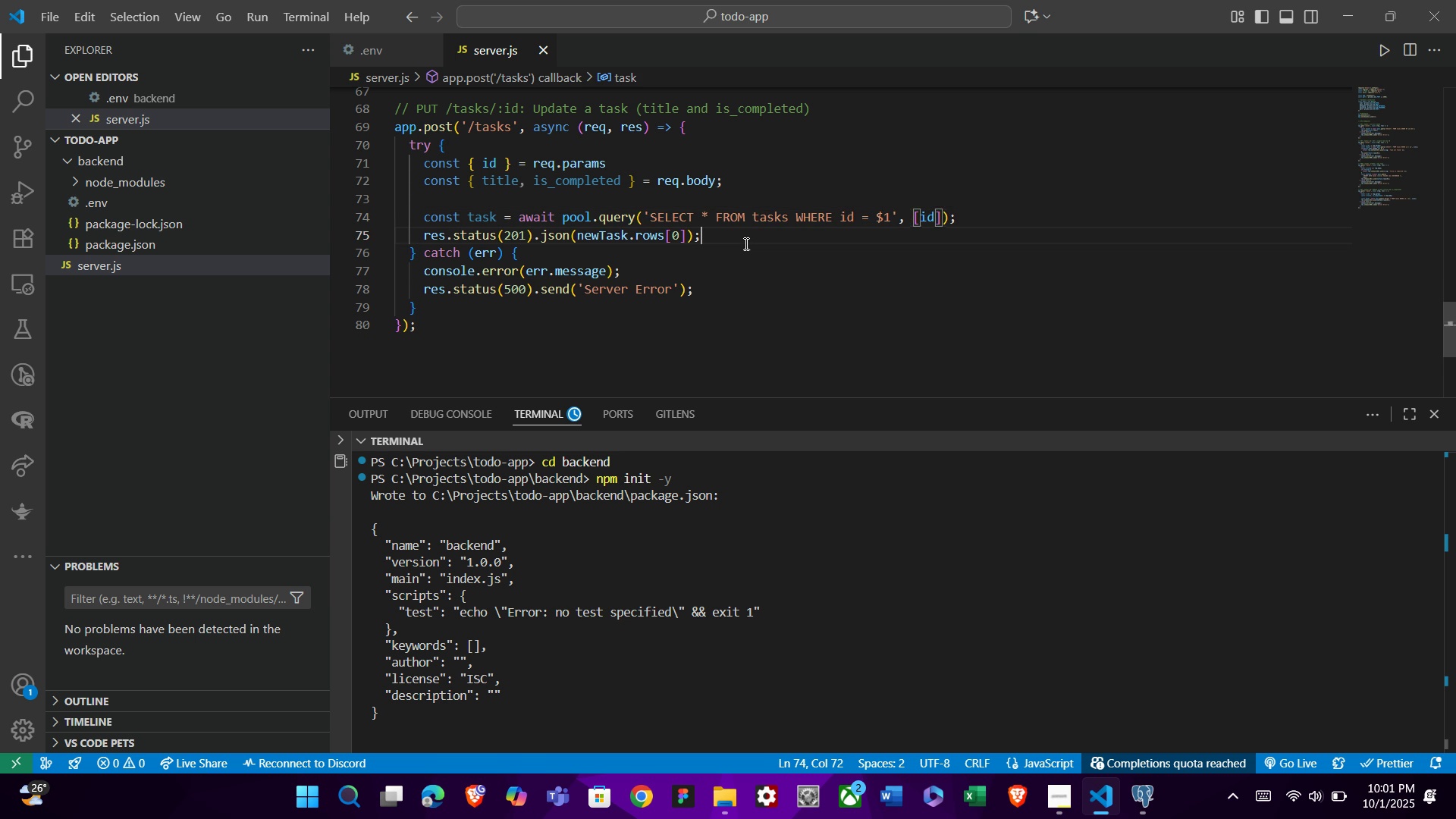 
key(ArrowDown)
 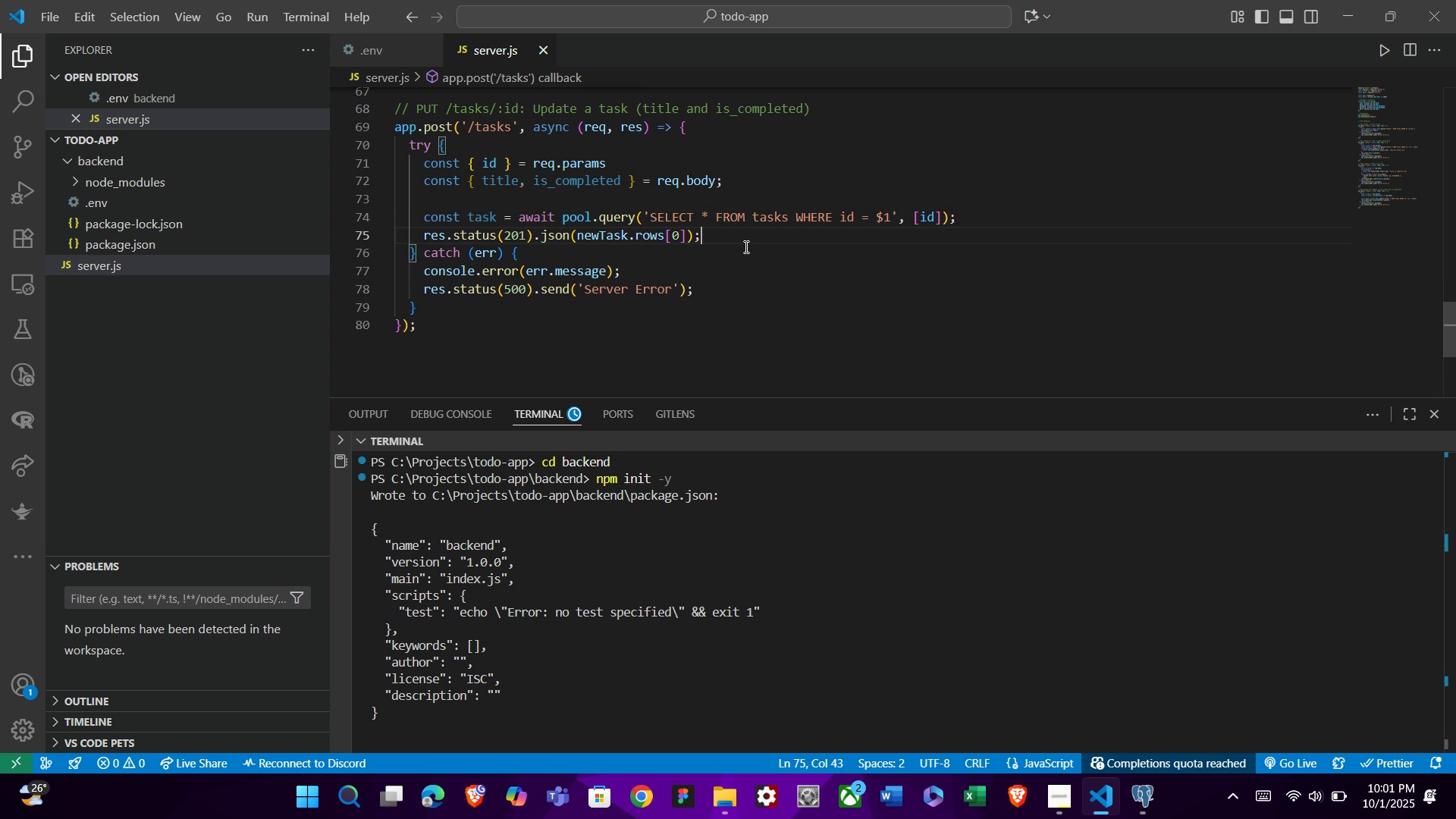 
wait(5.27)
 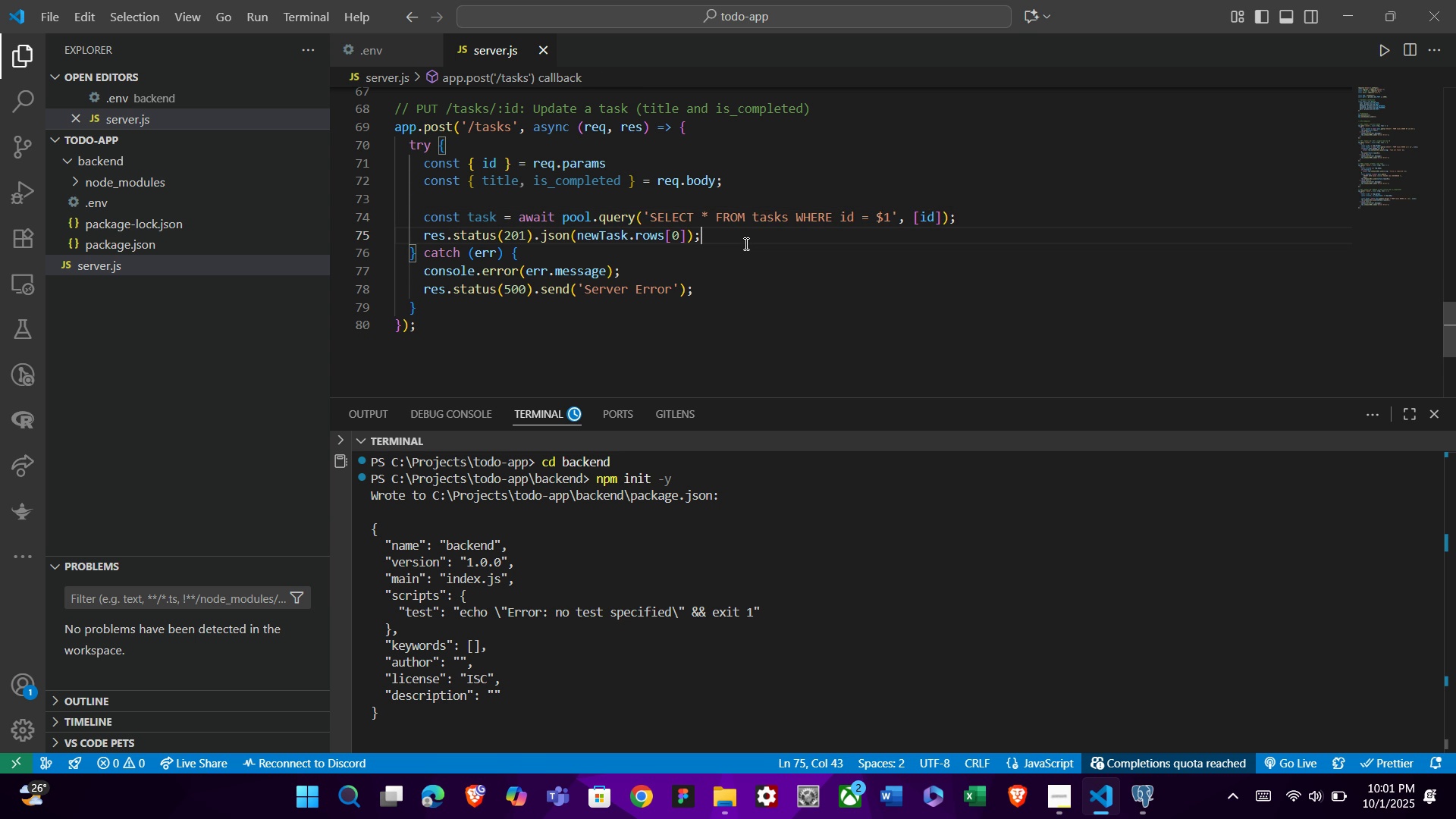 
scroll: coordinate [745, 246], scroll_direction: none, amount: 0.0
 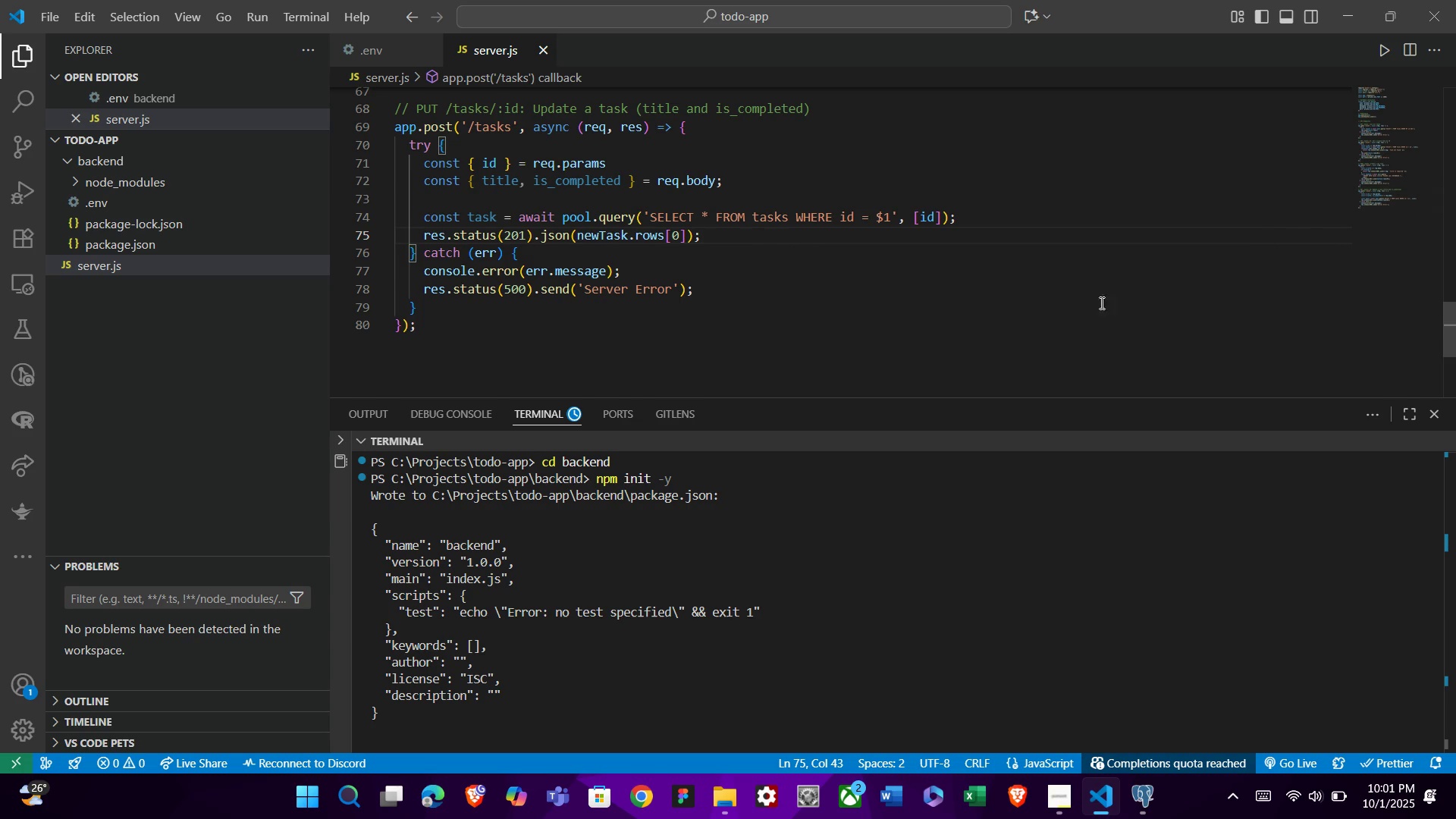 
scroll: coordinate [888, 305], scroll_direction: up, amount: 5.0